 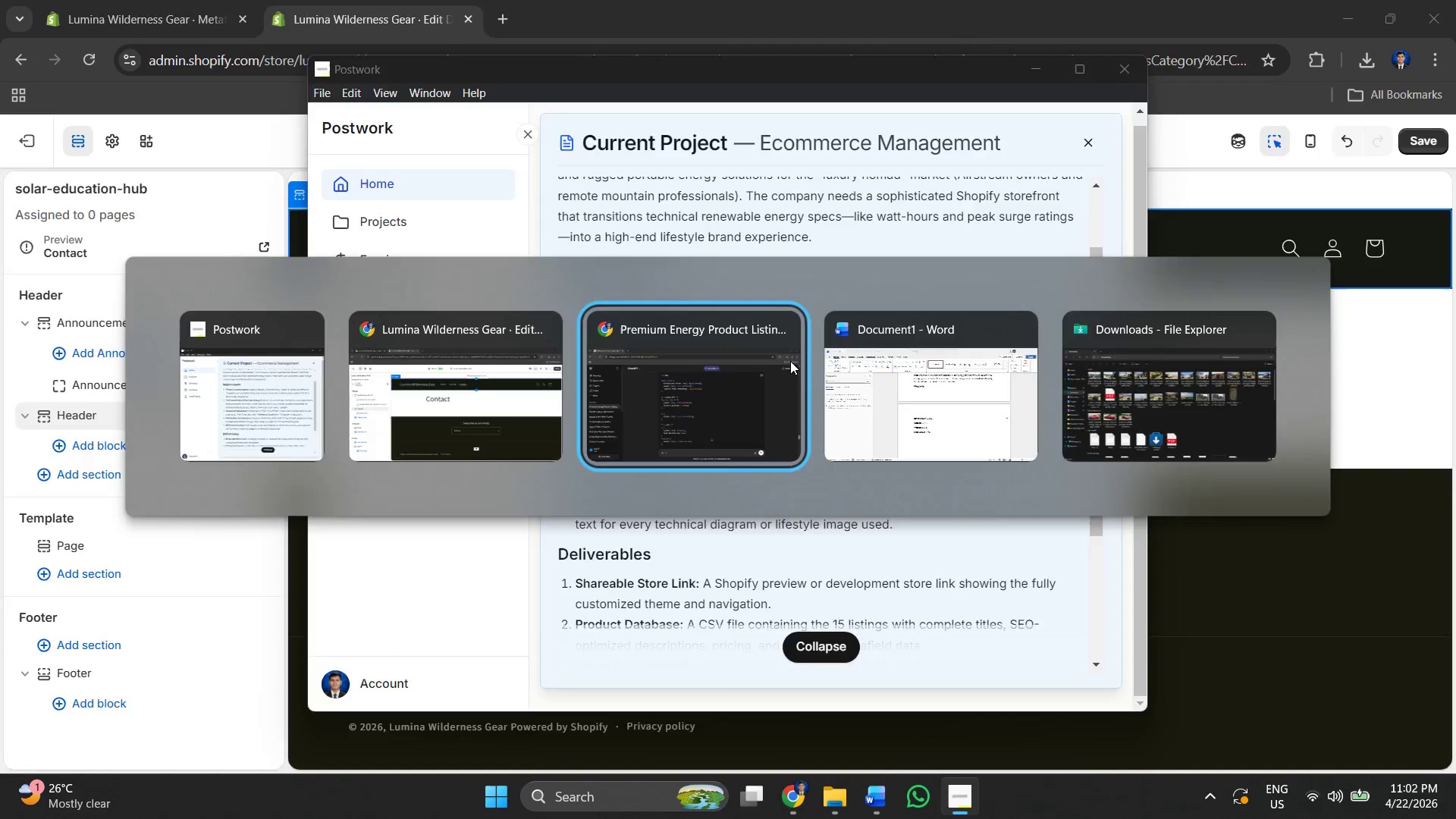 
left_click([768, 365])
 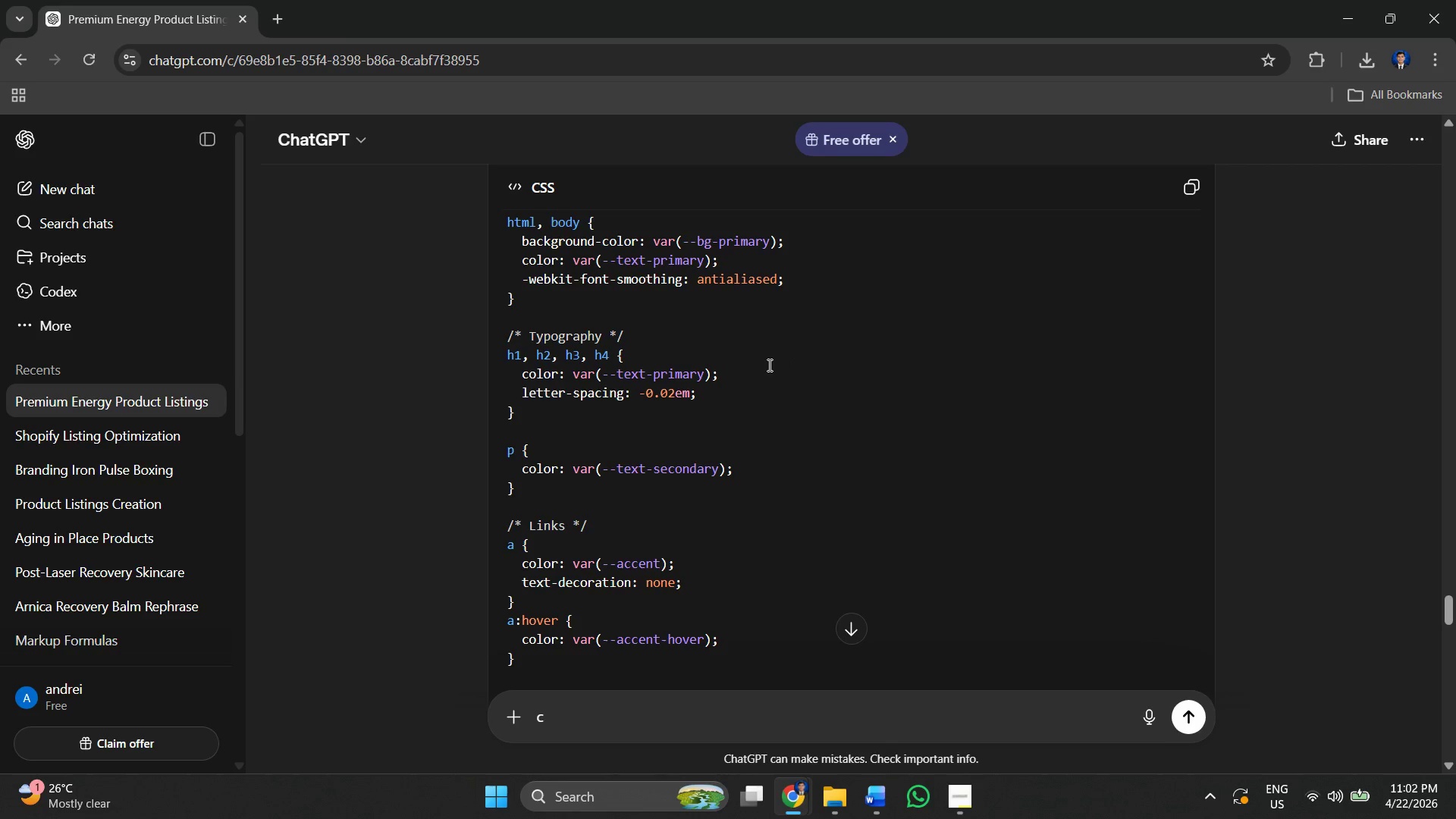 
key(Alt+Tab)
 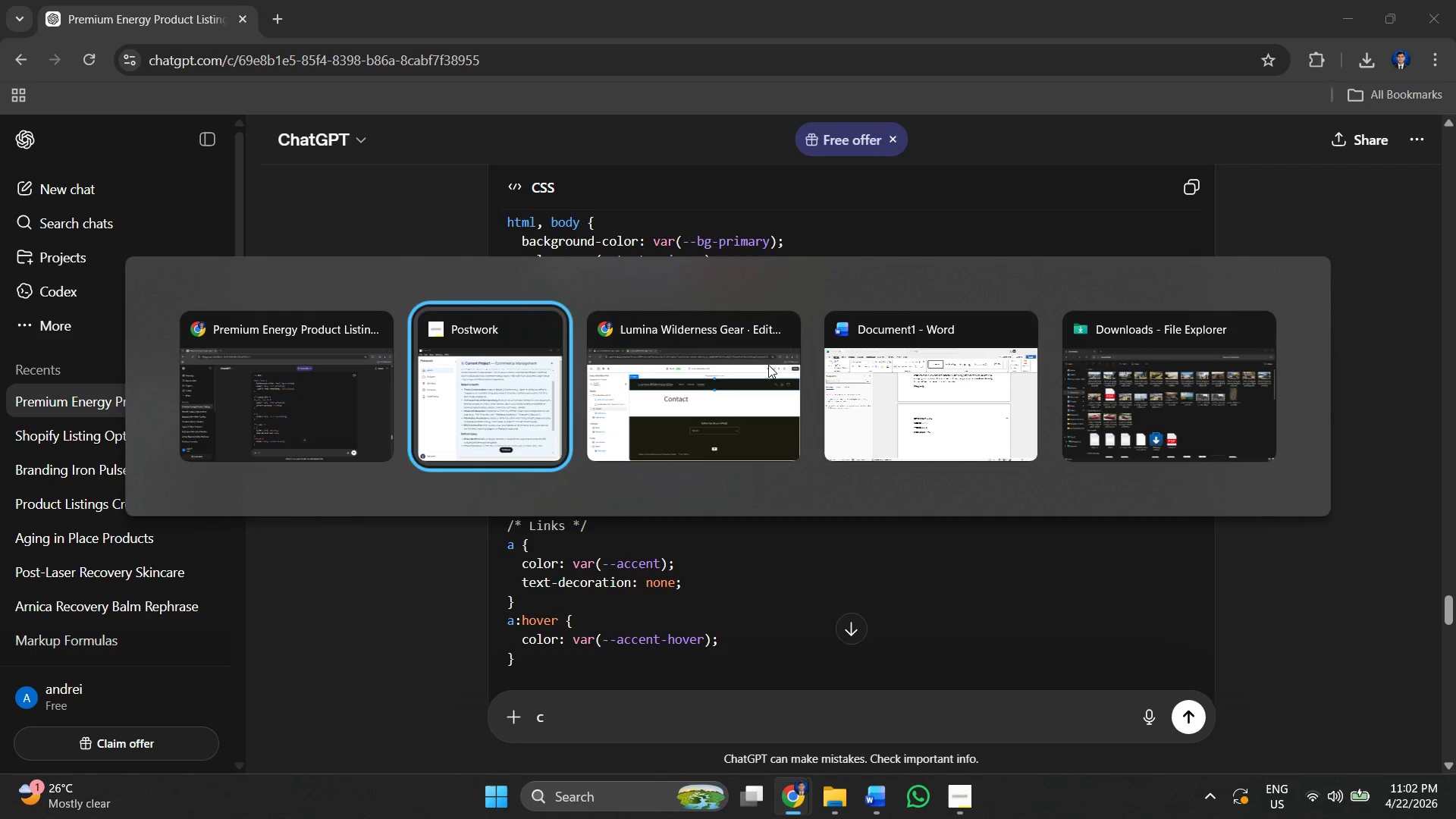 
key(Alt+Tab)
 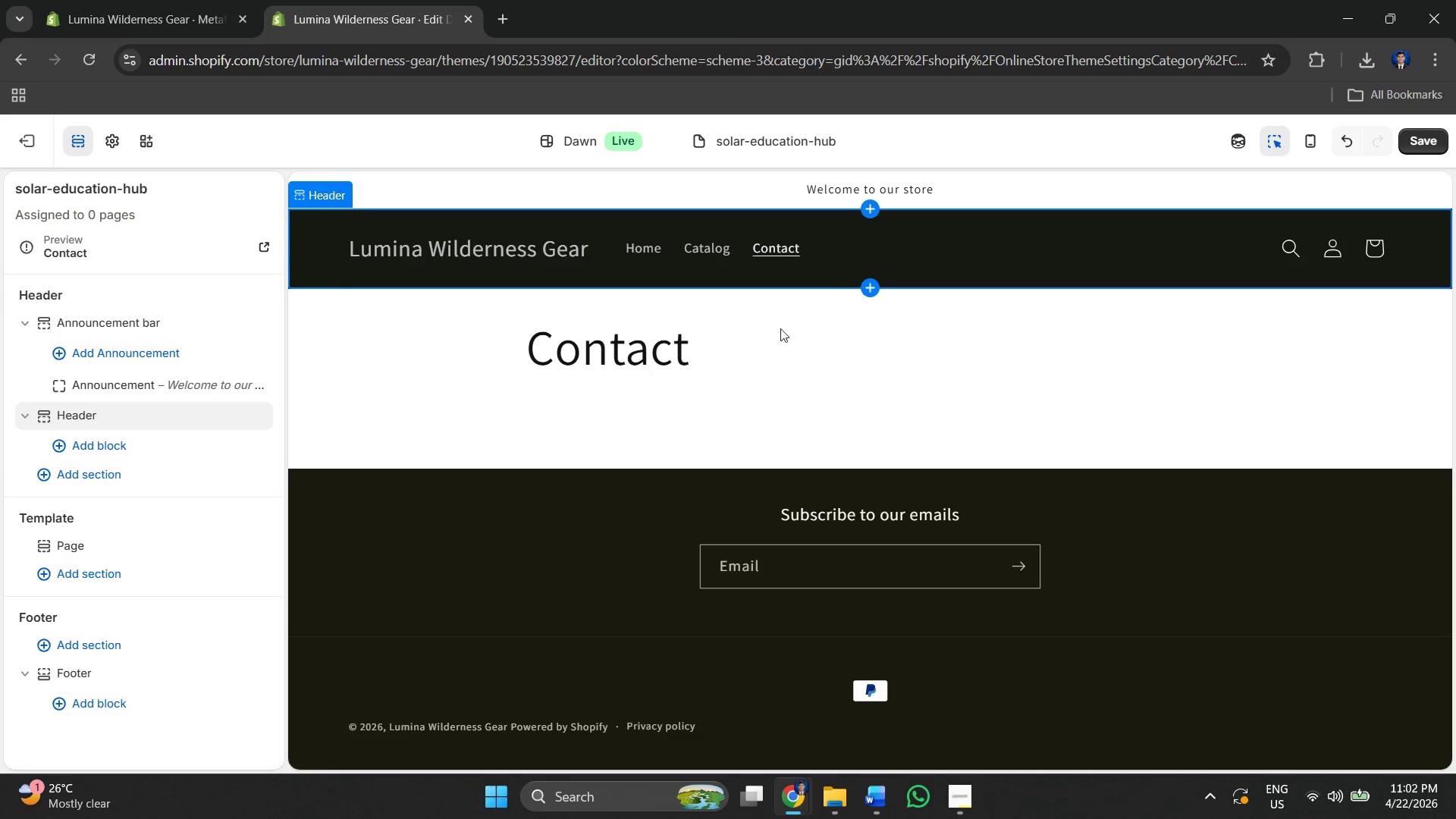 
key(Alt+Tab)
 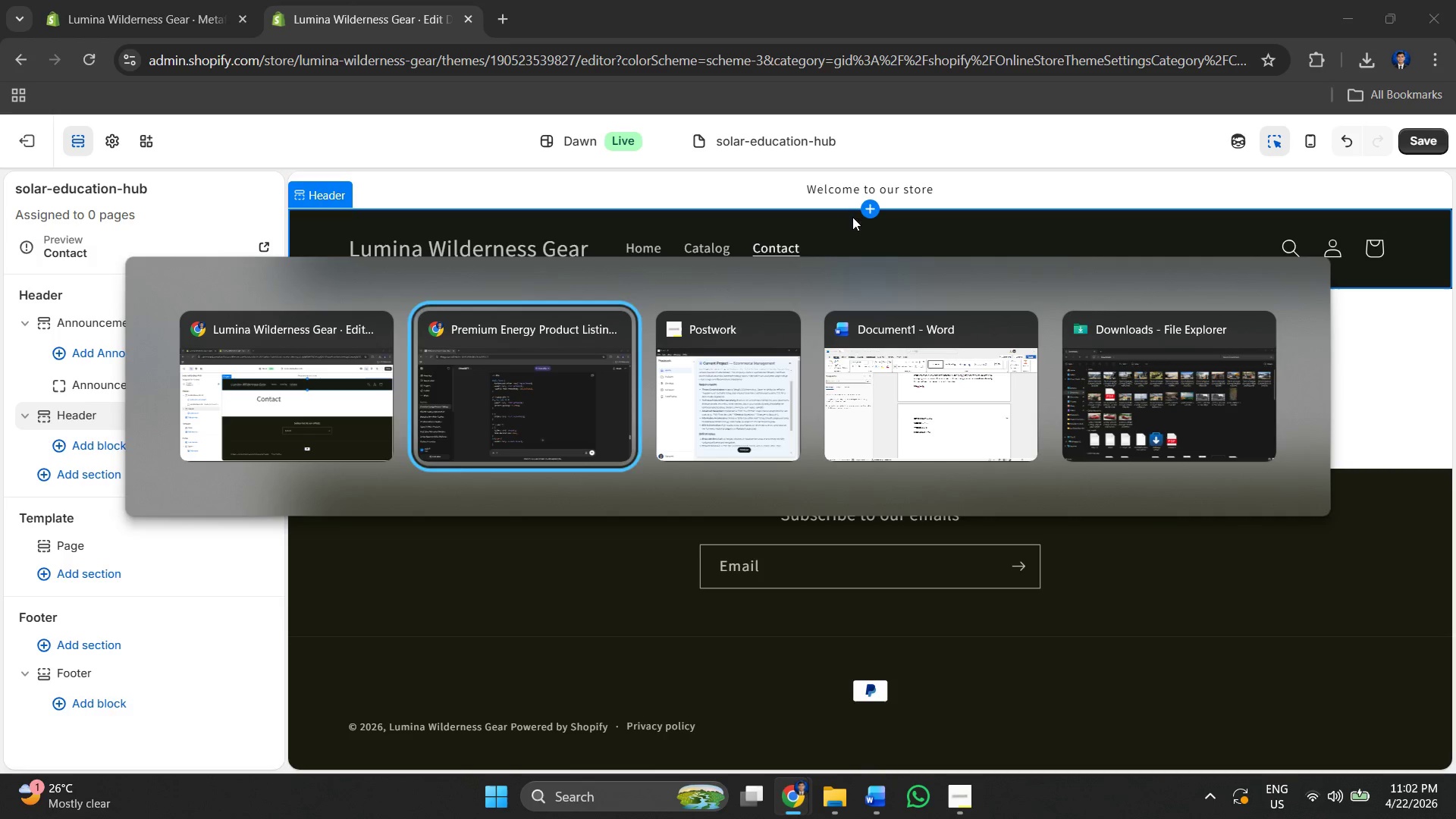 
key(Alt+Tab)
 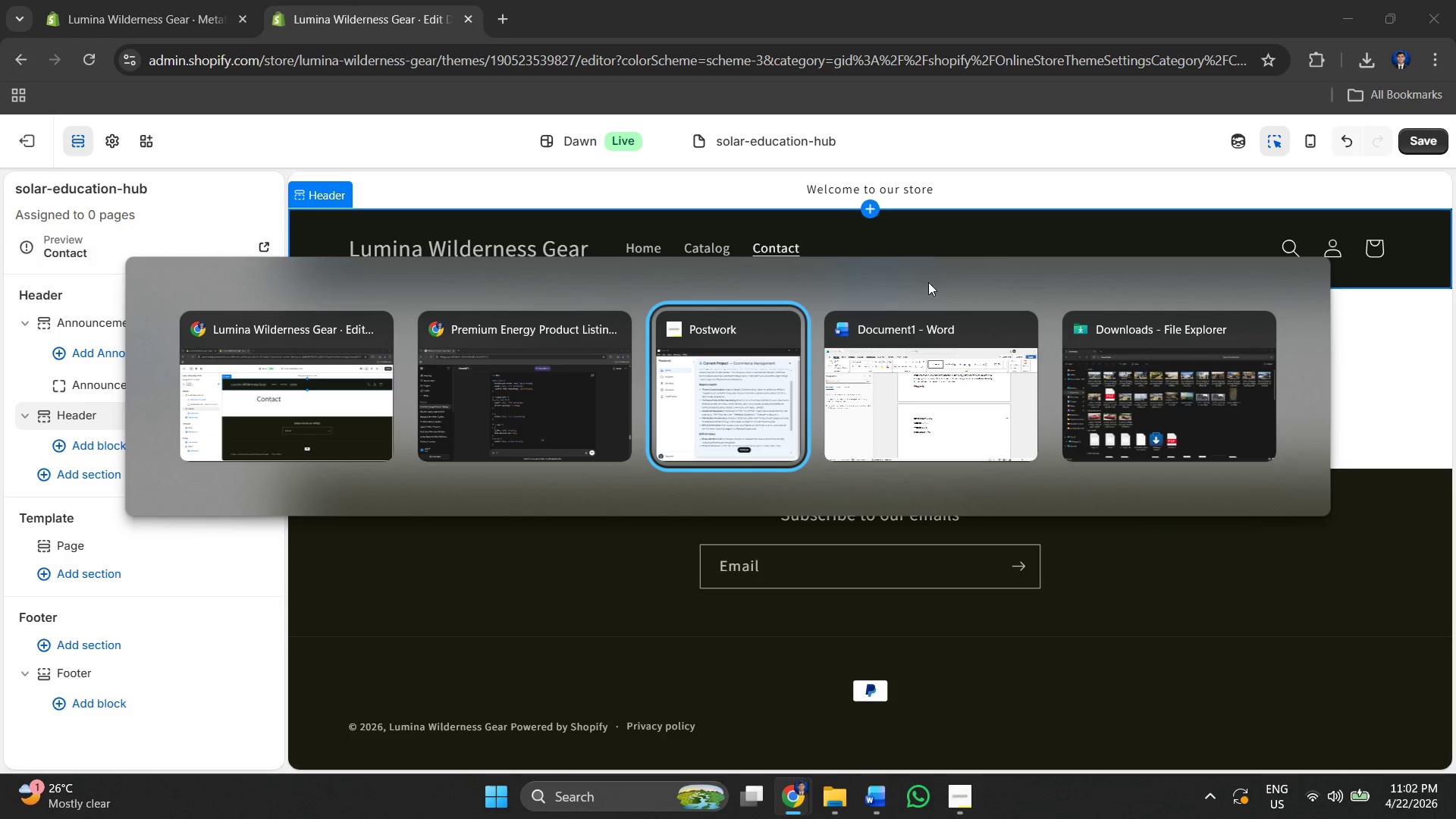 
key(Alt+Tab)
 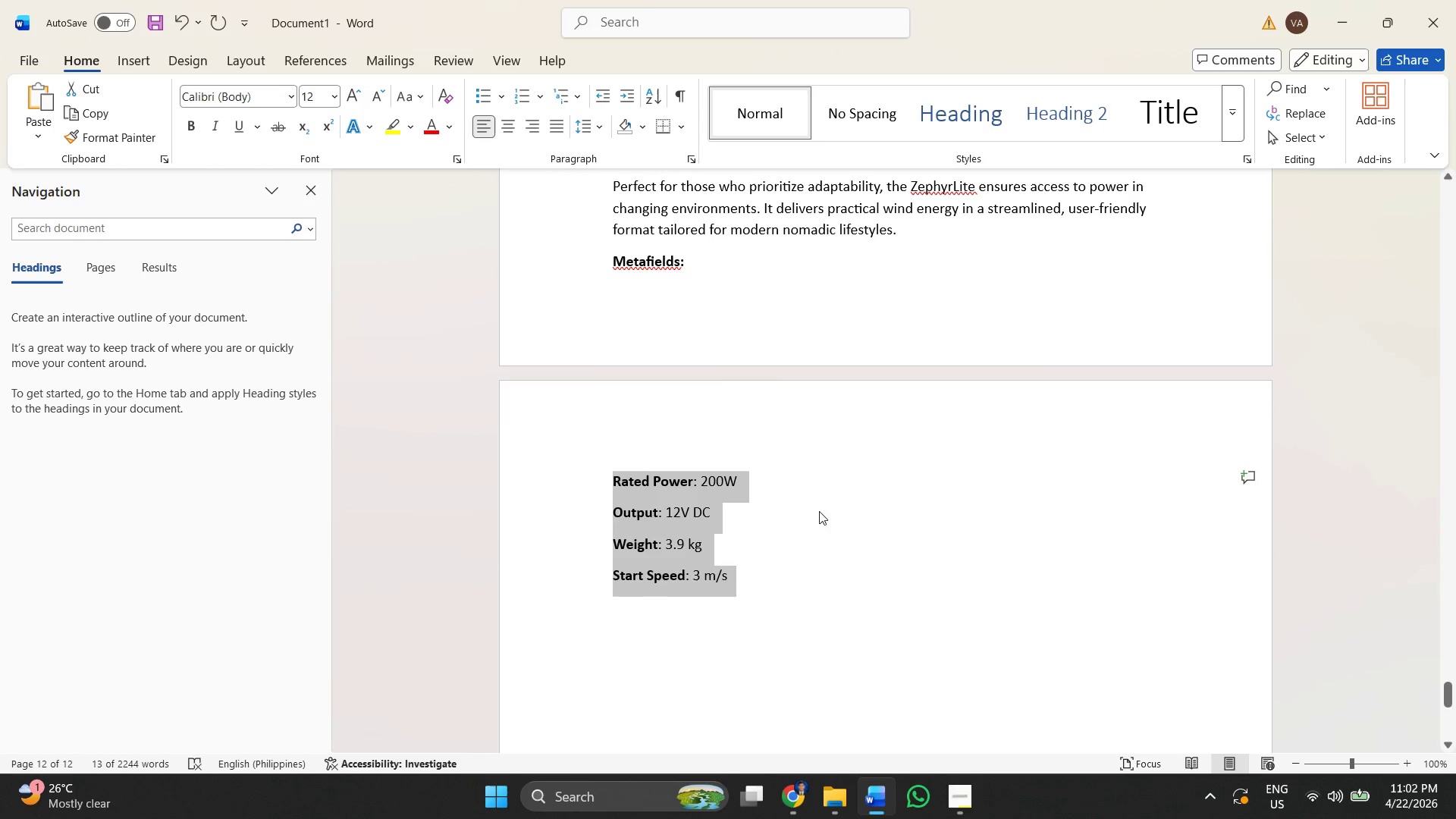 
left_click([817, 493])
 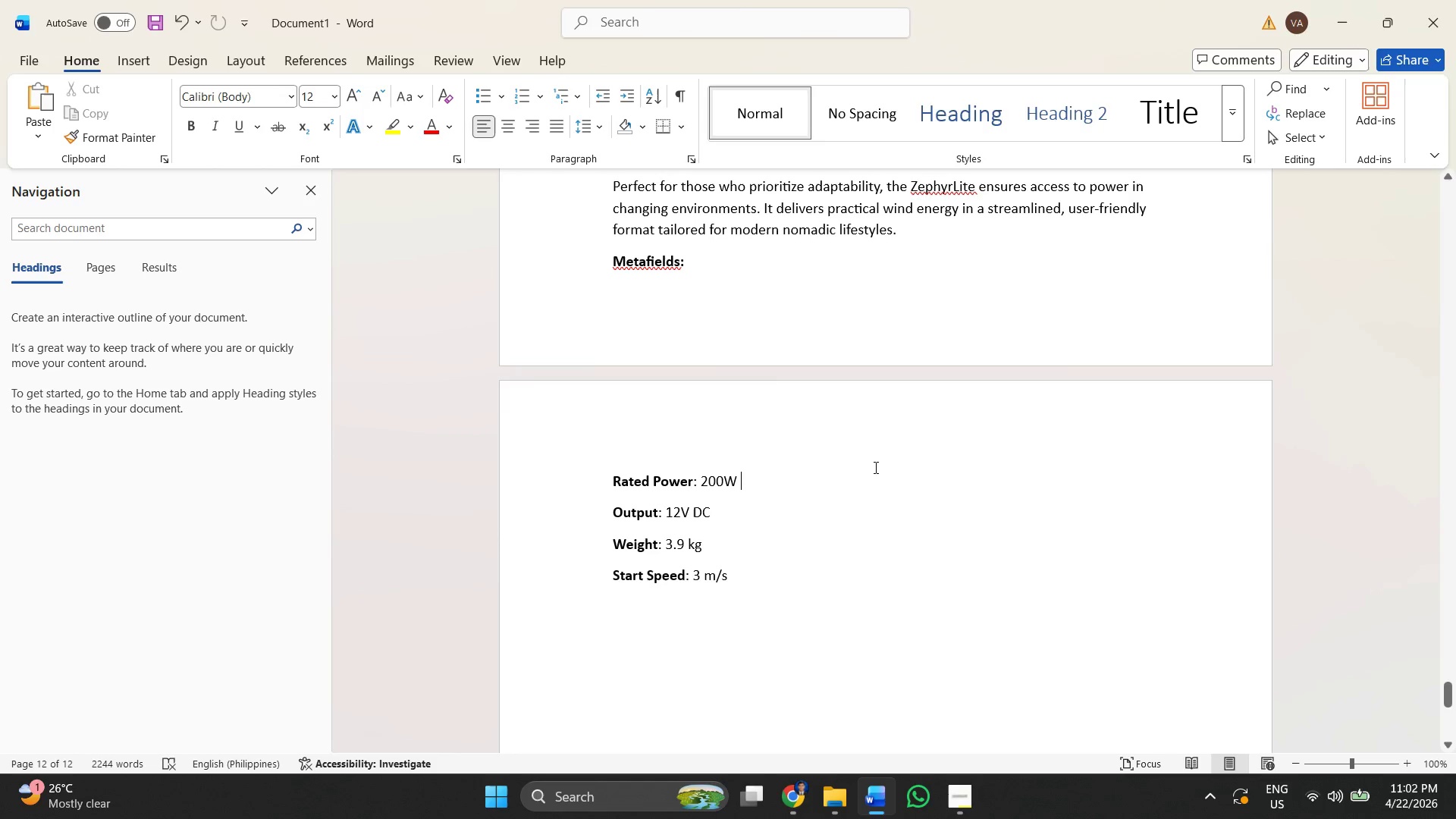 
key(Alt+Tab)
 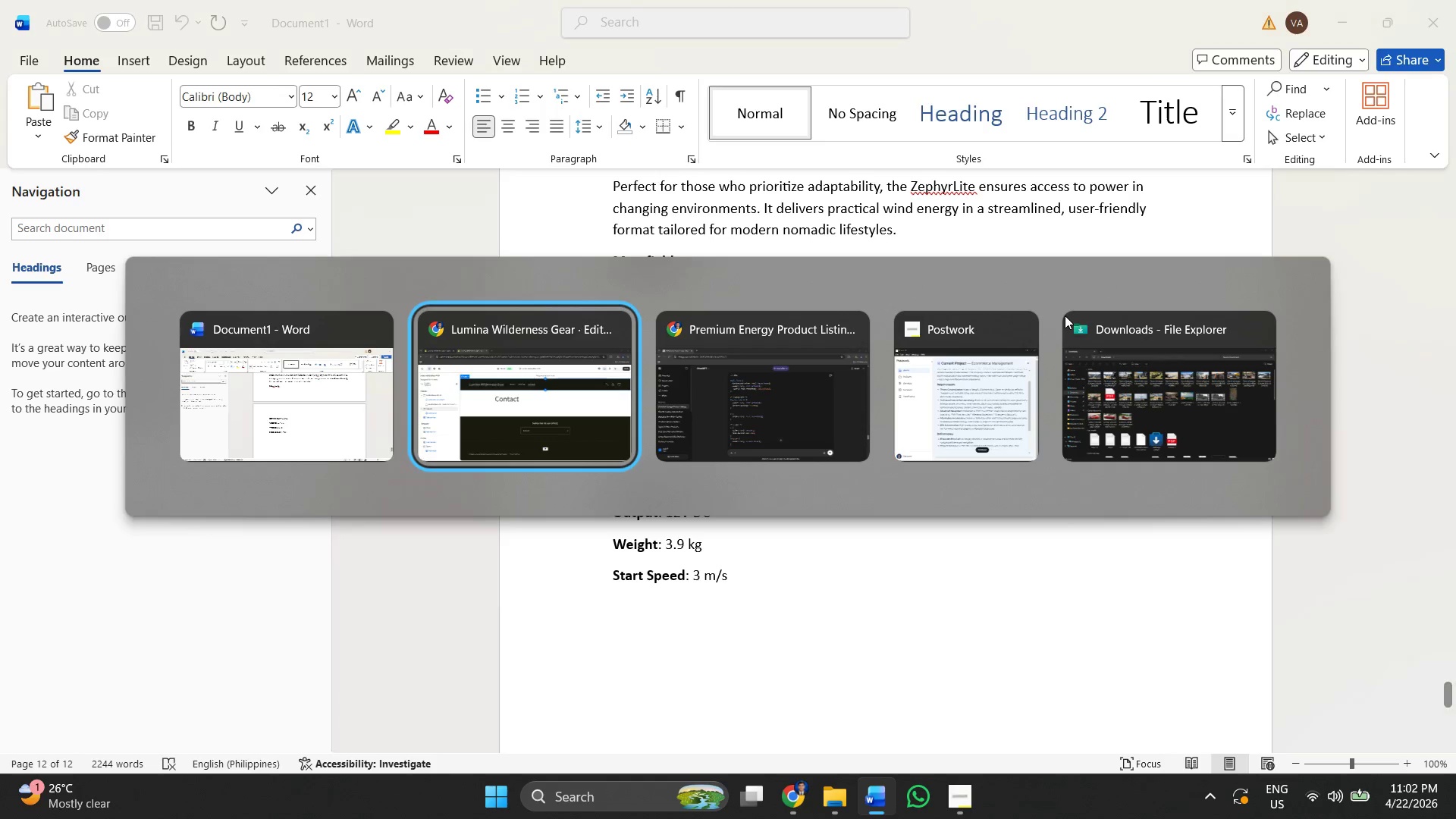 
key(Alt+Tab)
 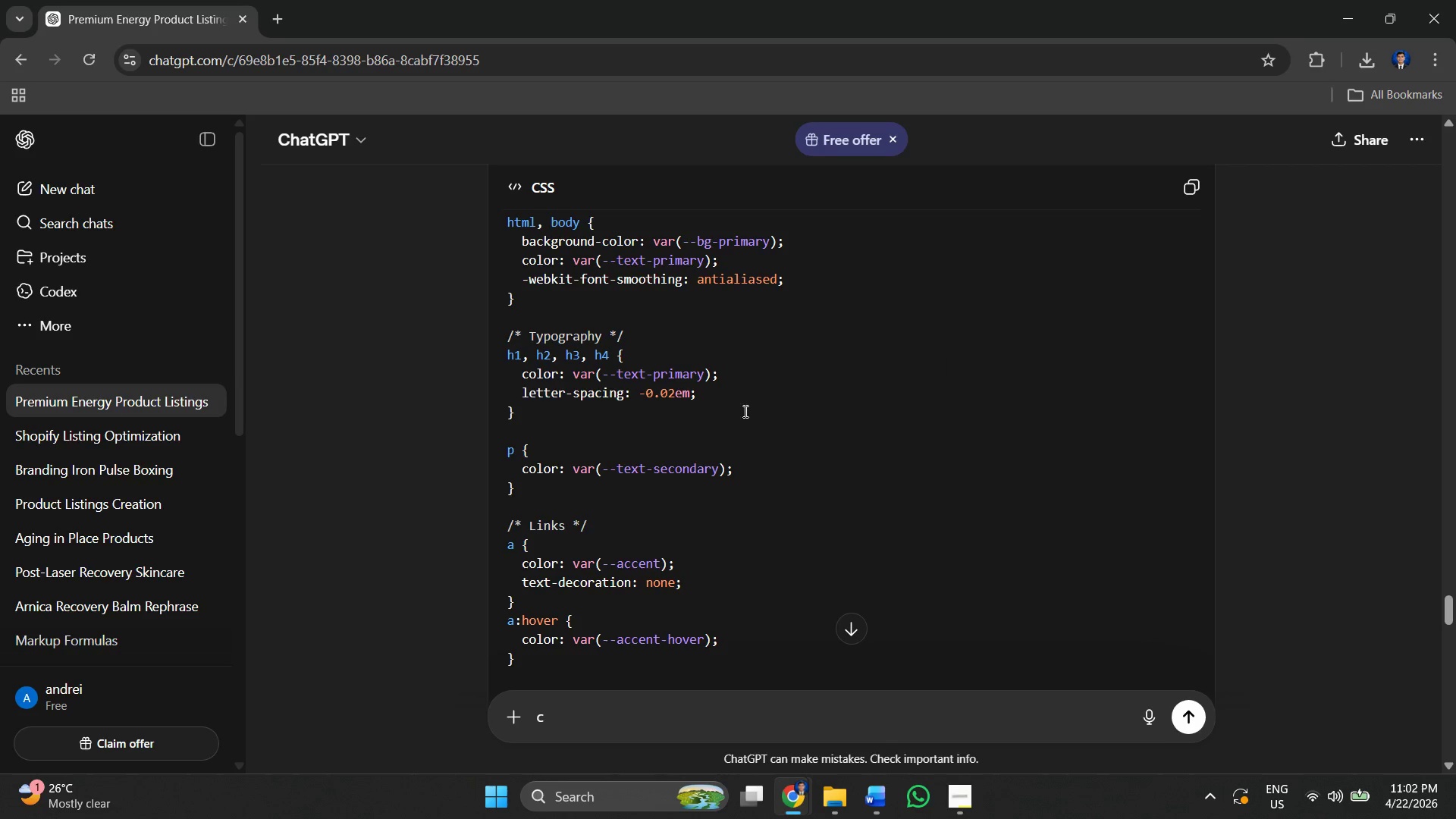 
key(Alt+Tab)
 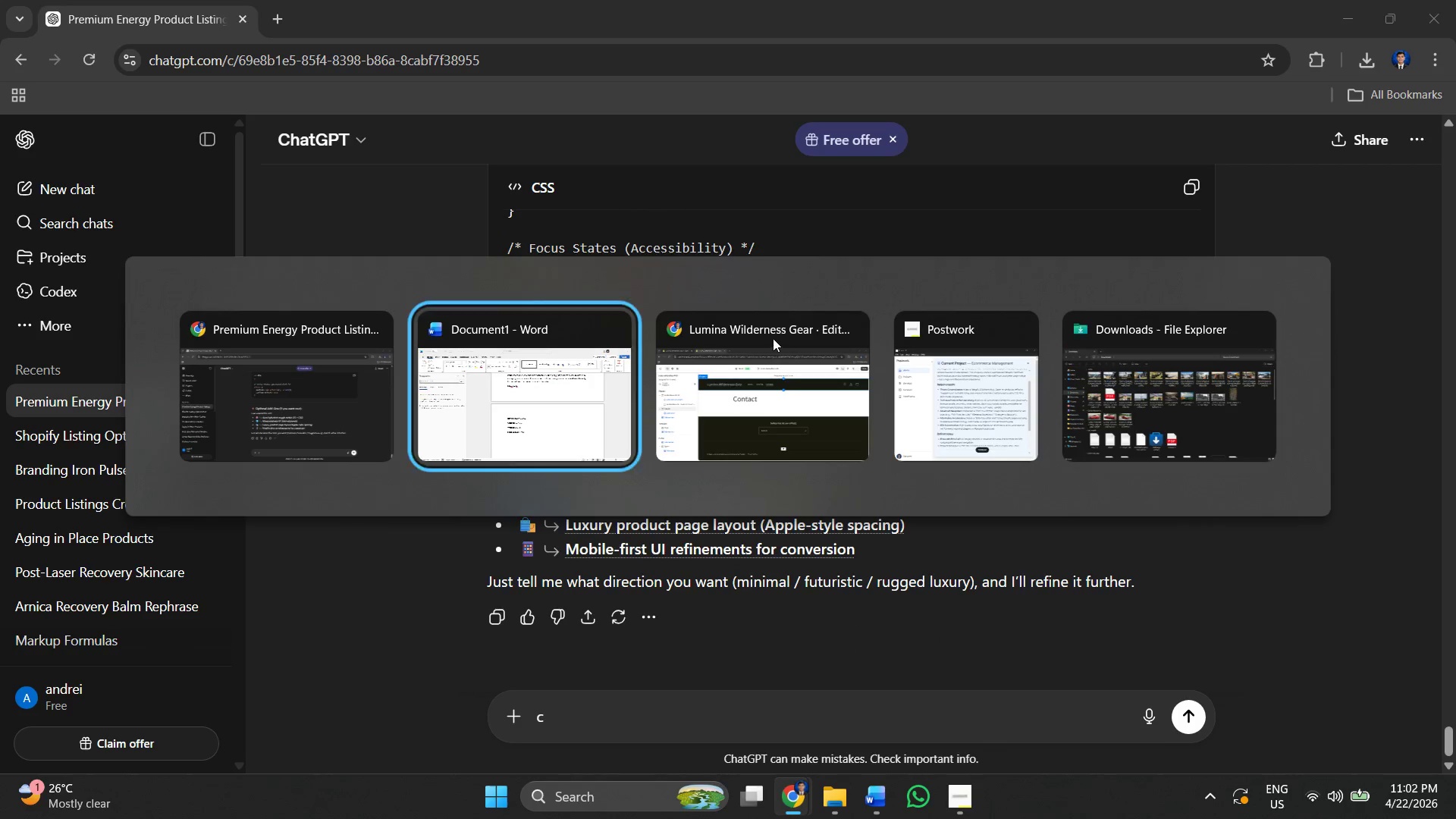 
scroll: coordinate [775, 340], scroll_direction: down, amount: 38.0
 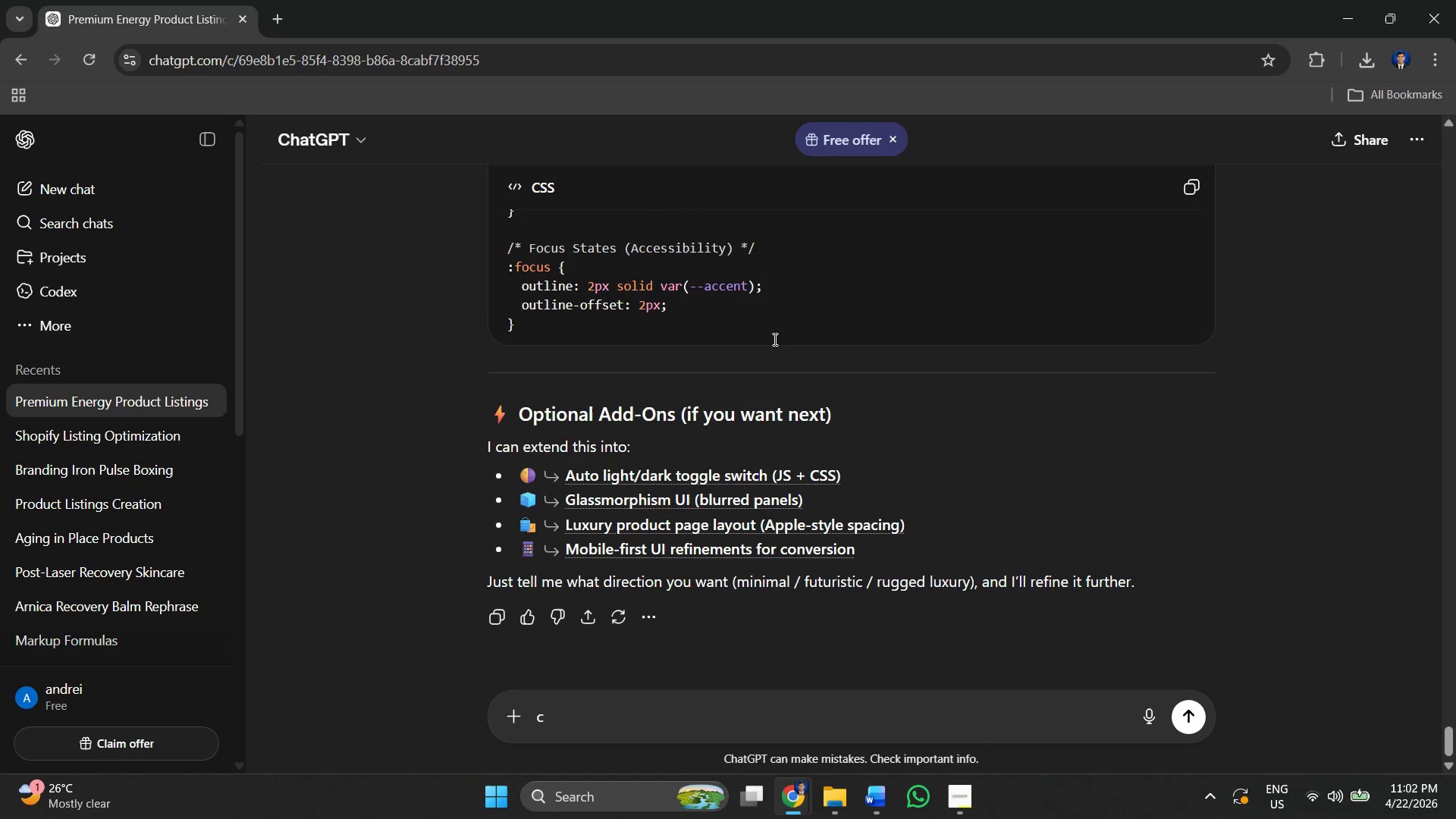 
key(Alt+Tab)
 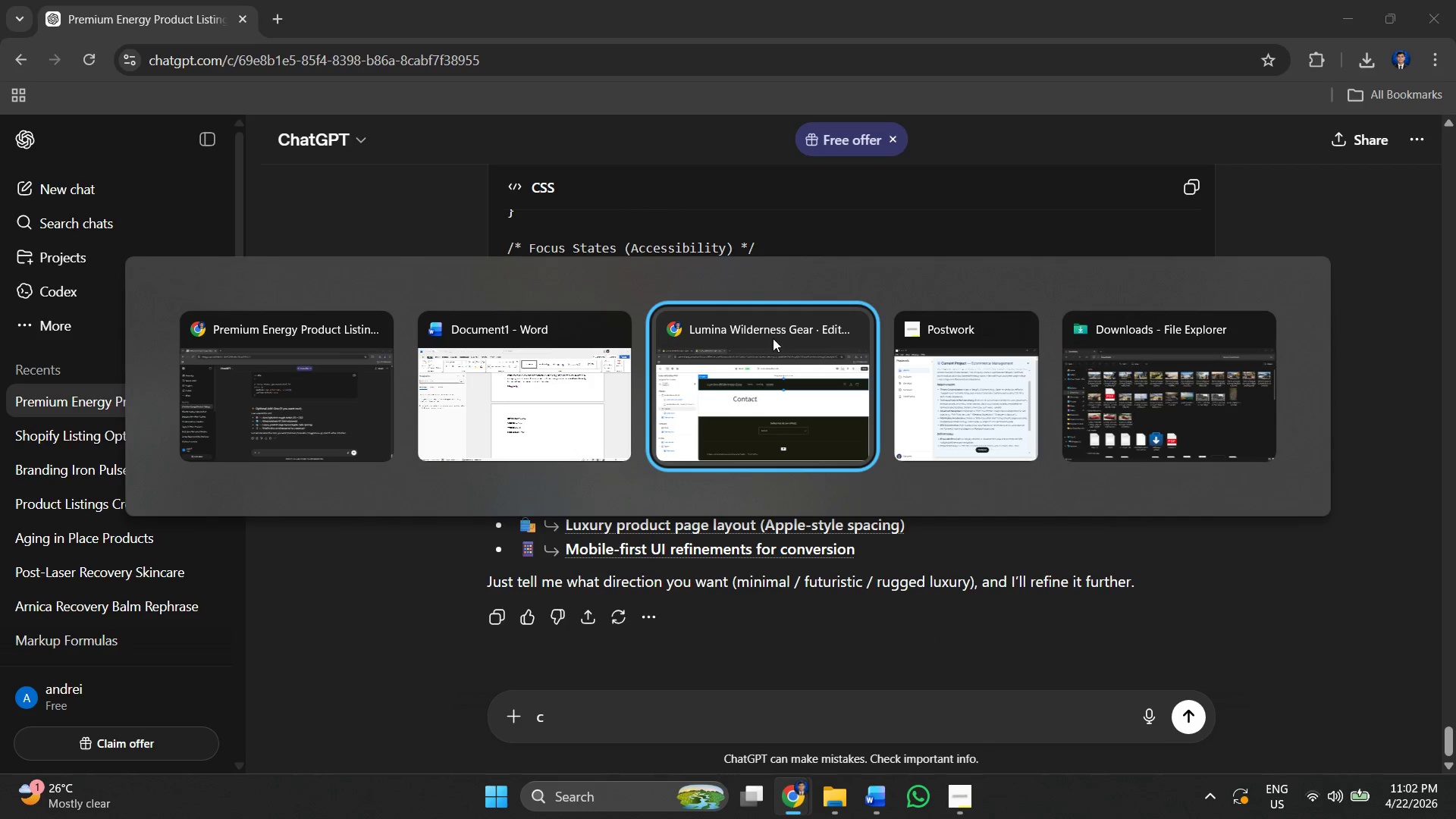 
key(Alt+Tab)